 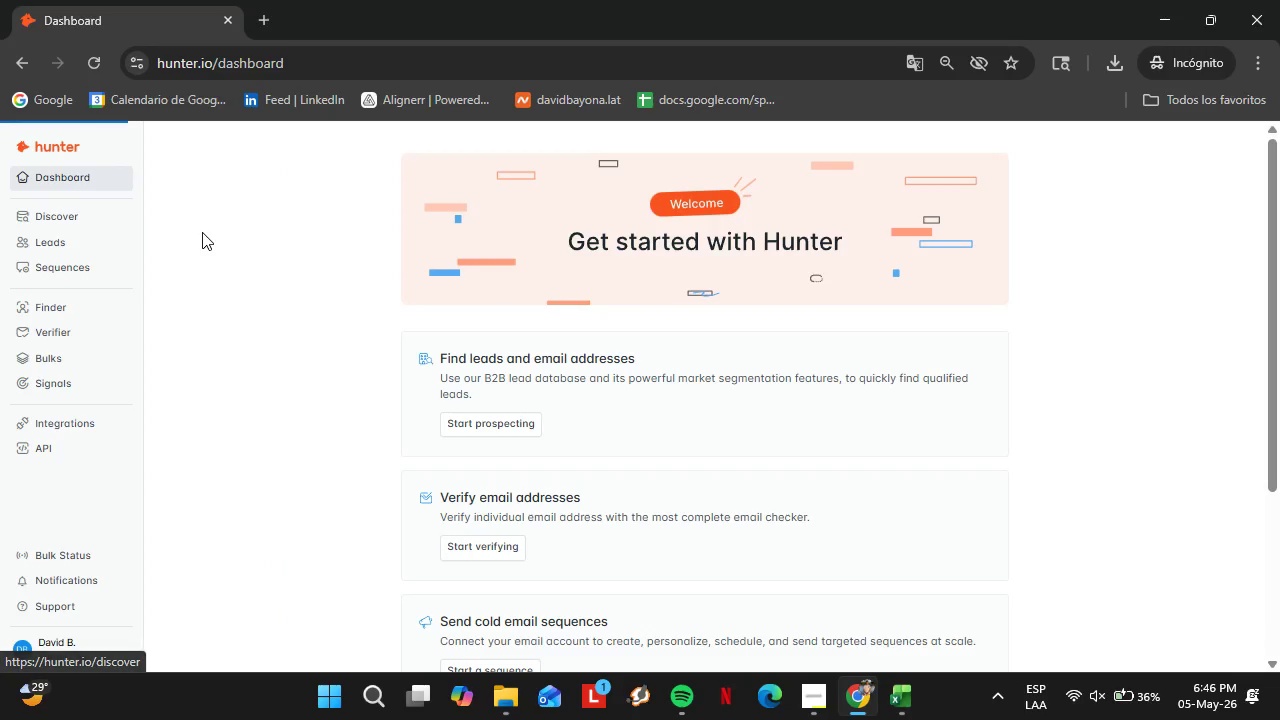 
left_click([1258, 72])
 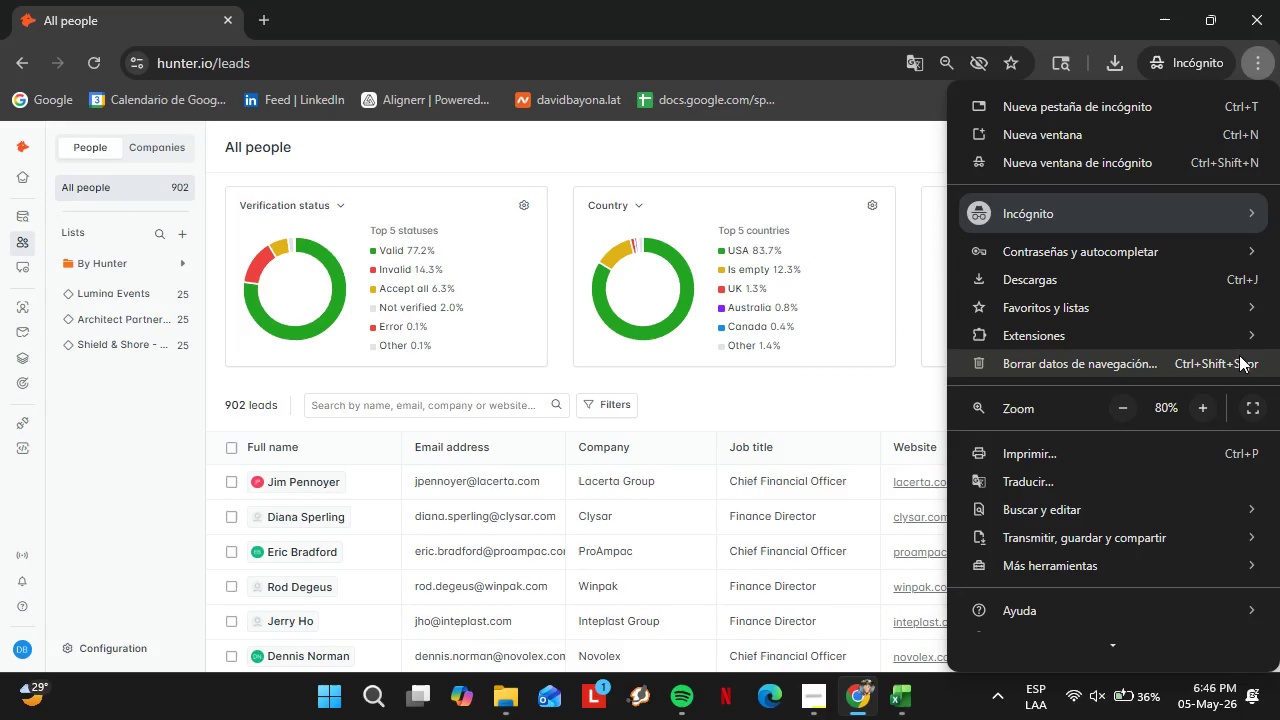 
wait(7.97)
 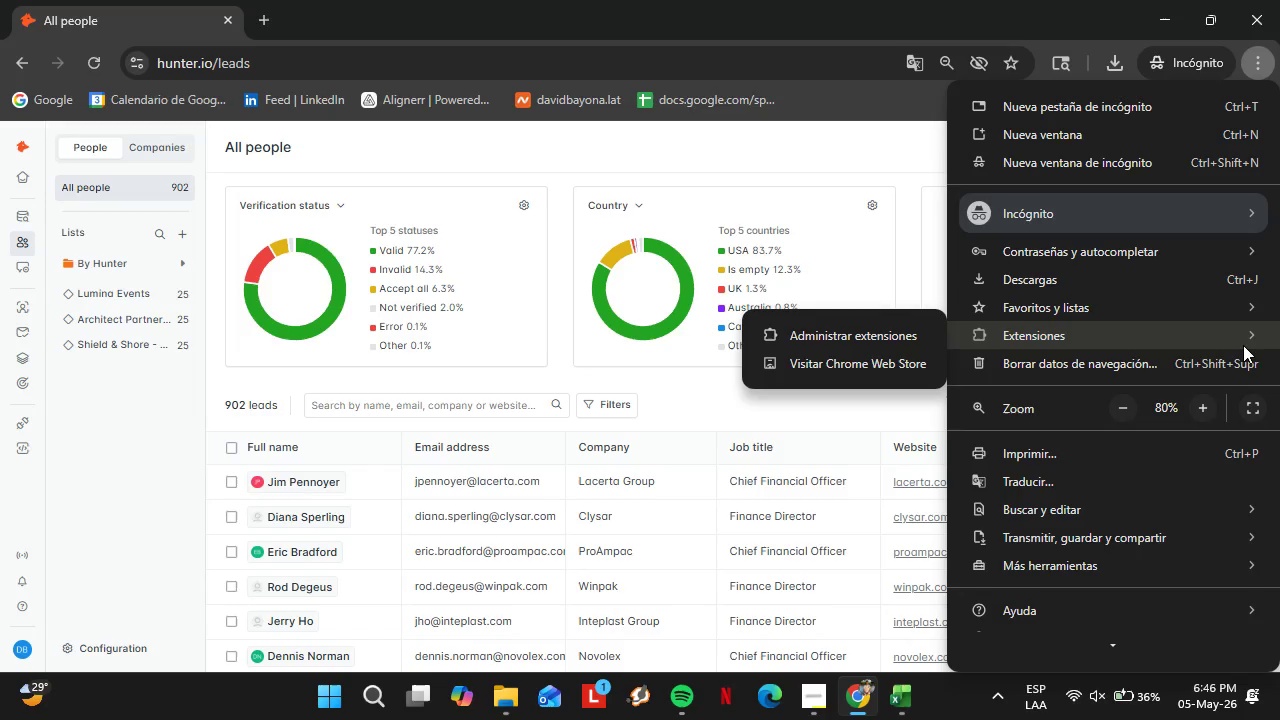 
double_click([1210, 412])
 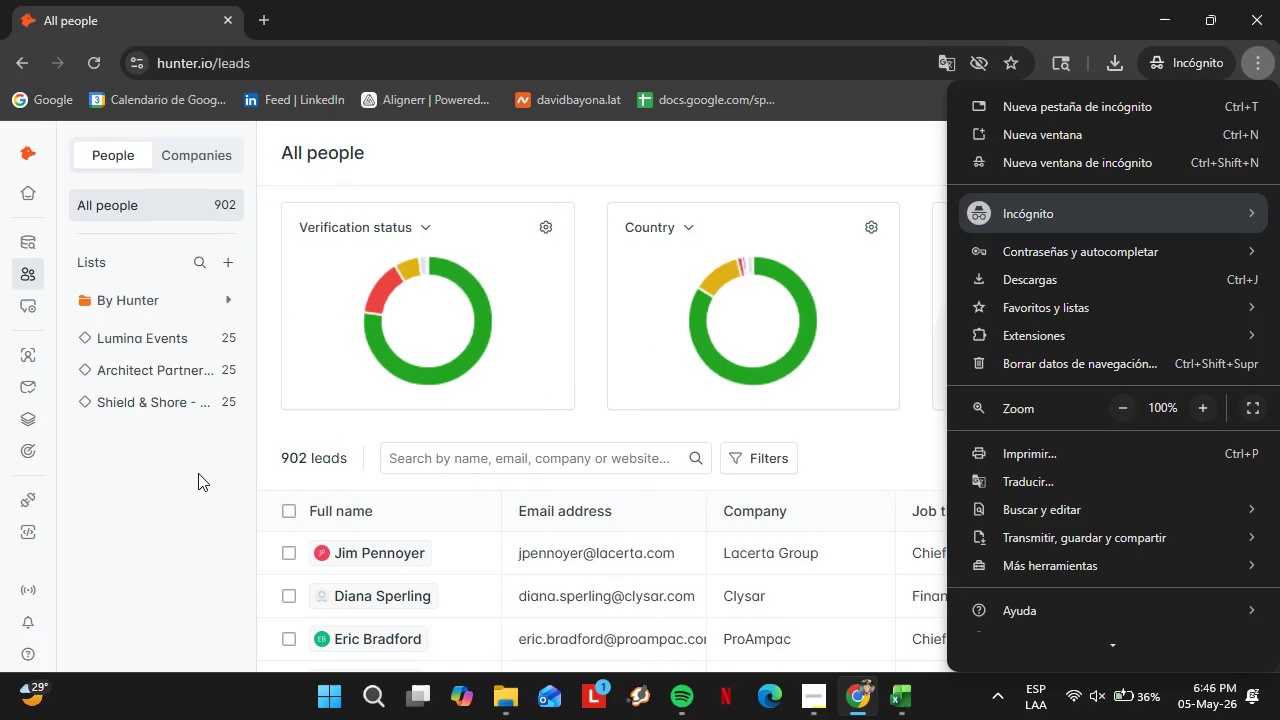 
left_click([159, 475])
 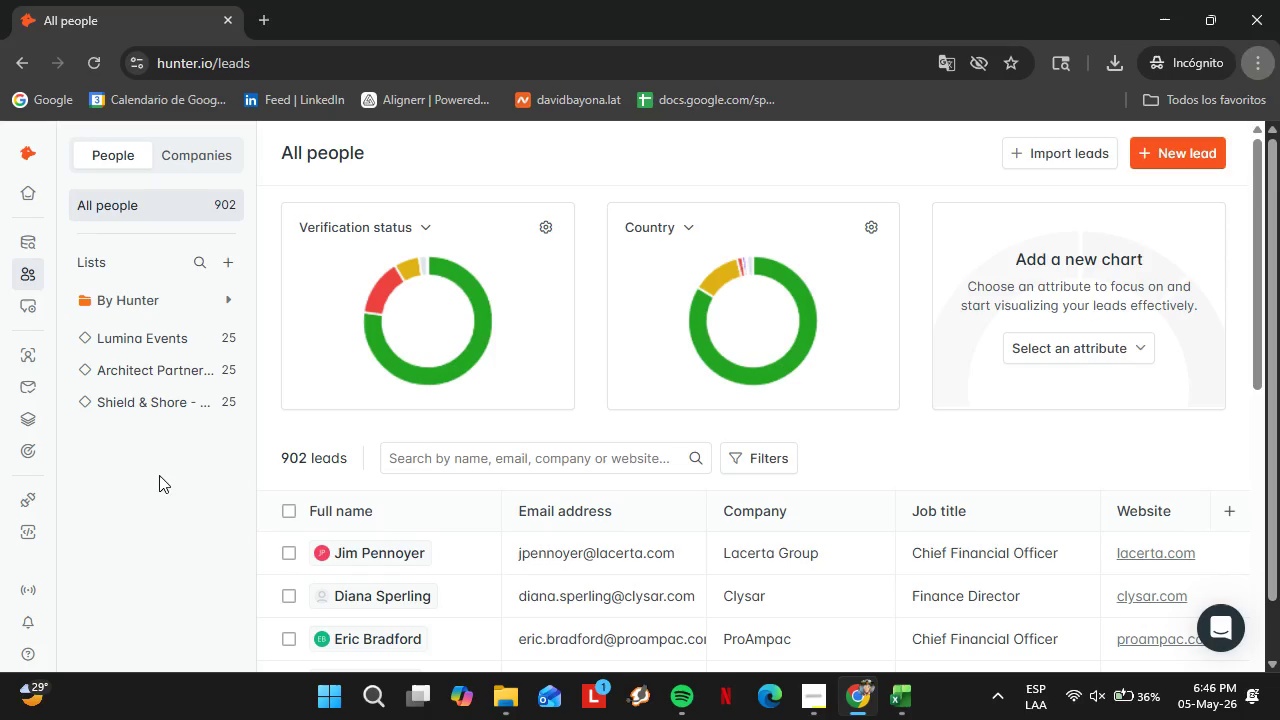 
left_click([232, 258])
 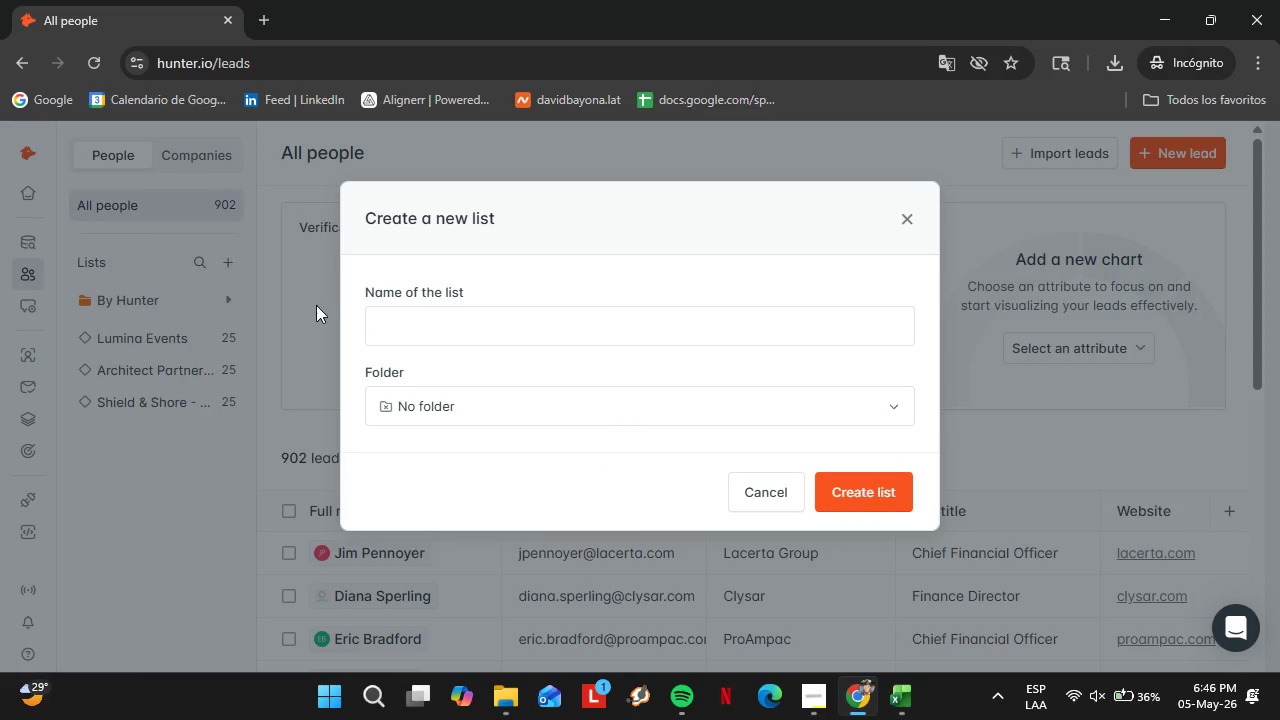 
left_click_drag(start_coordinate=[529, 313], to_coordinate=[527, 318])
 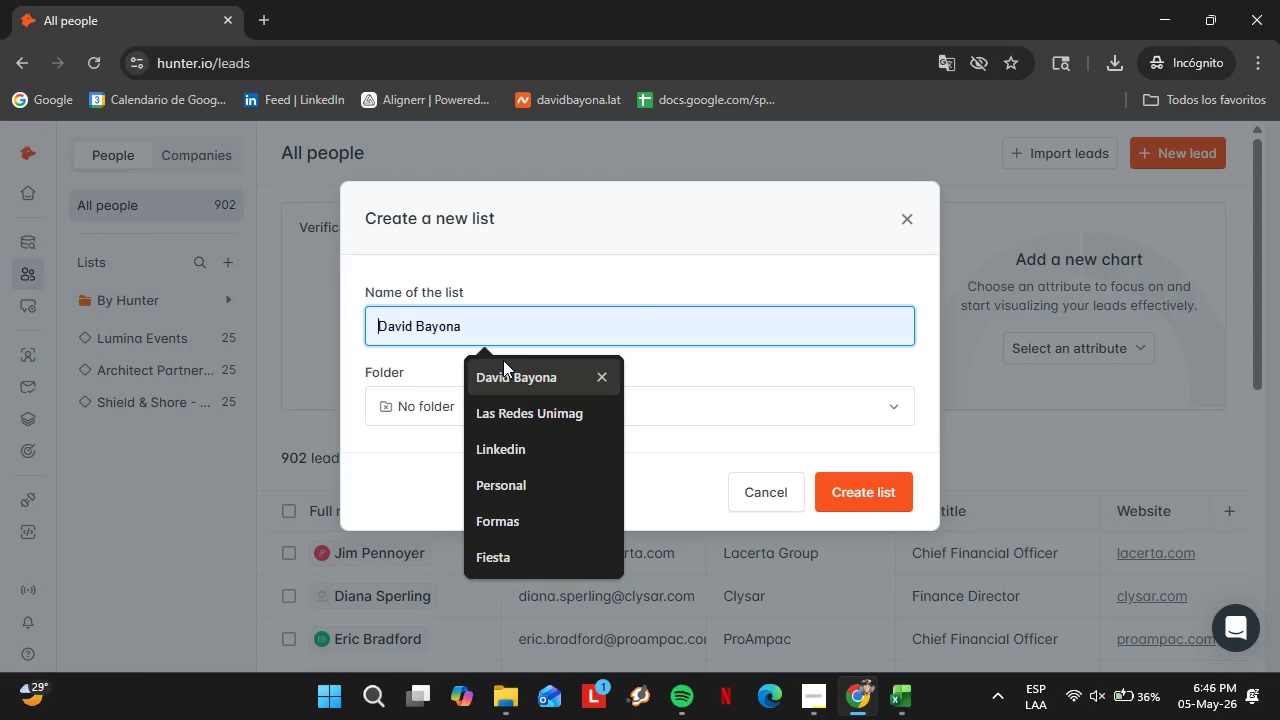 
key(Control+V)
 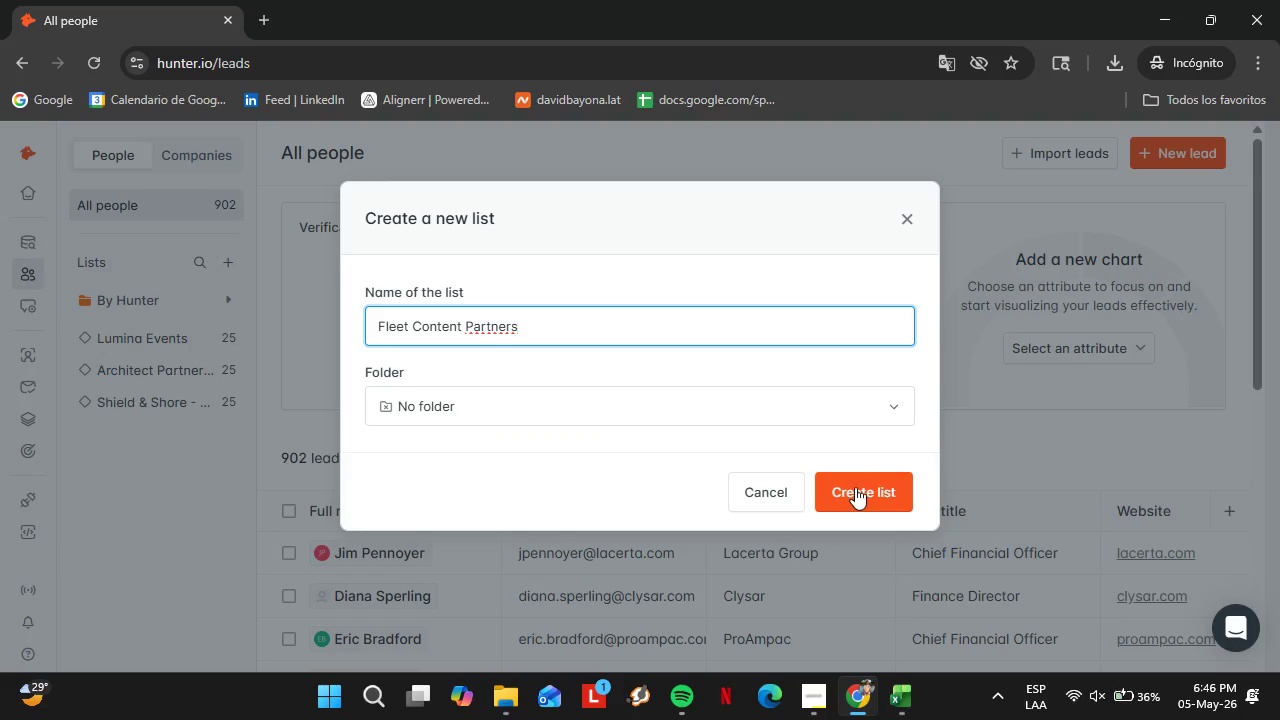 
left_click([857, 487])
 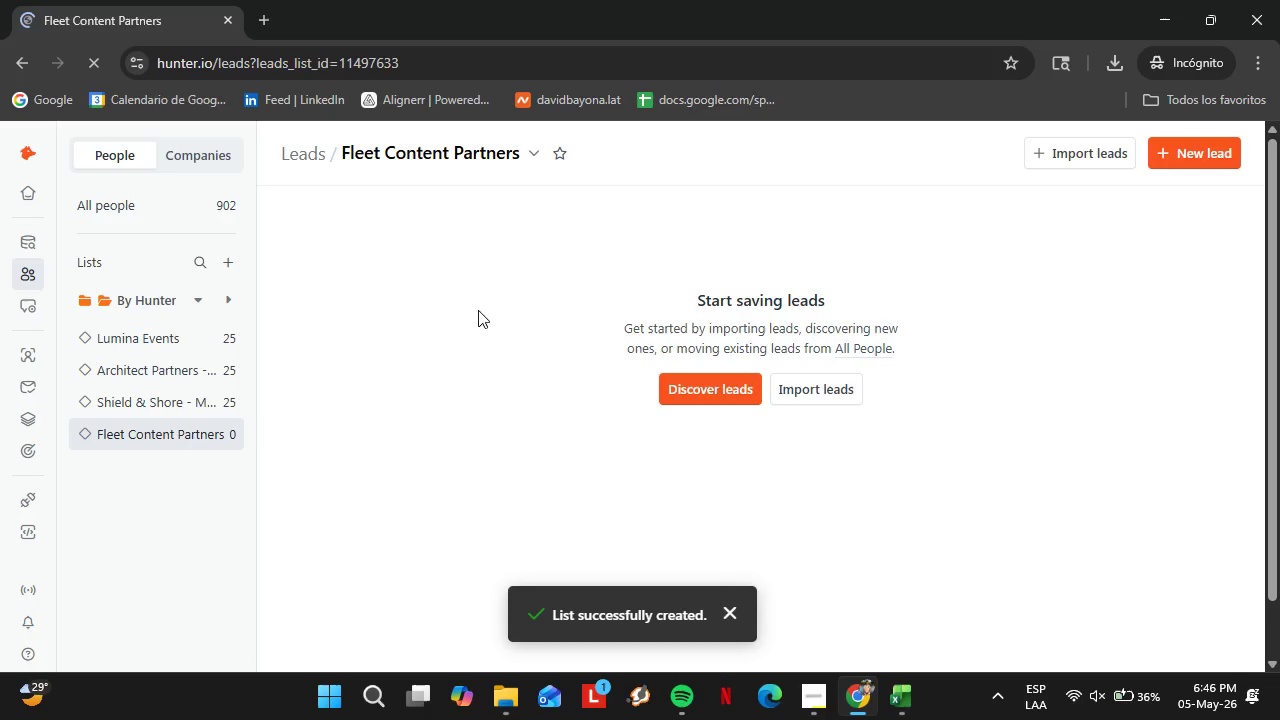 
wait(5.12)
 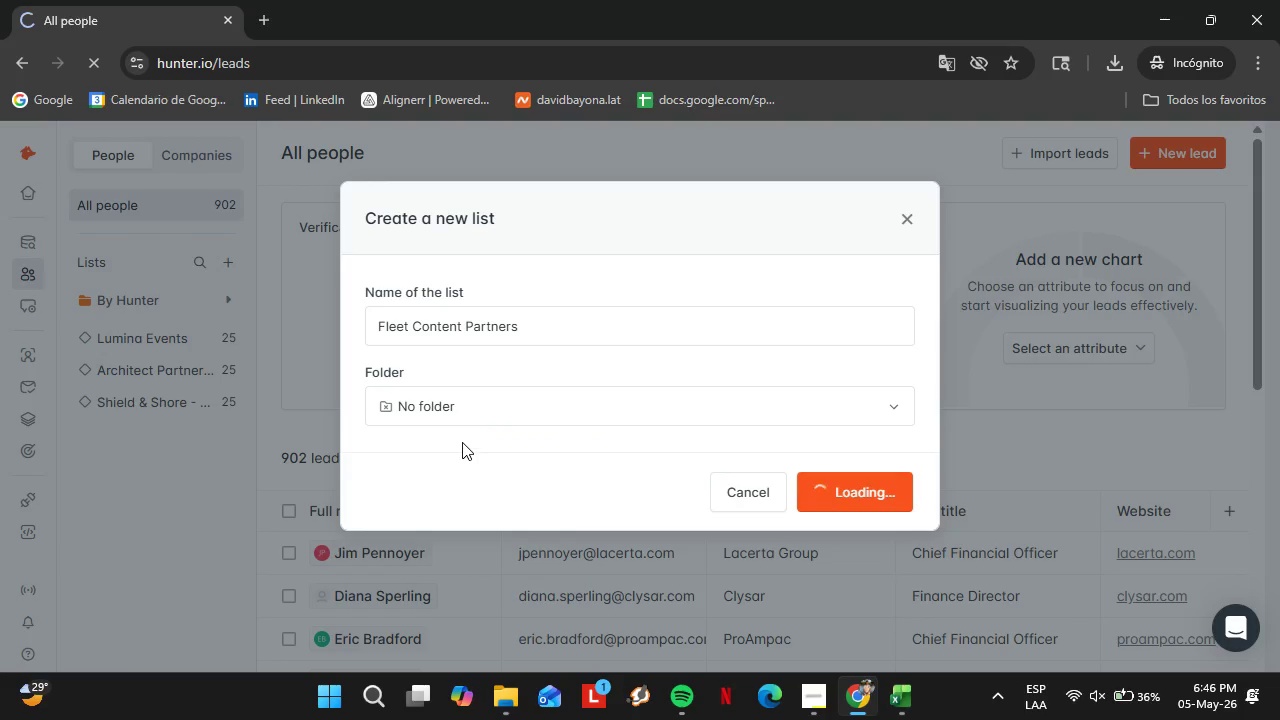 
scroll: coordinate [752, 382], scroll_direction: none, amount: 0.0
 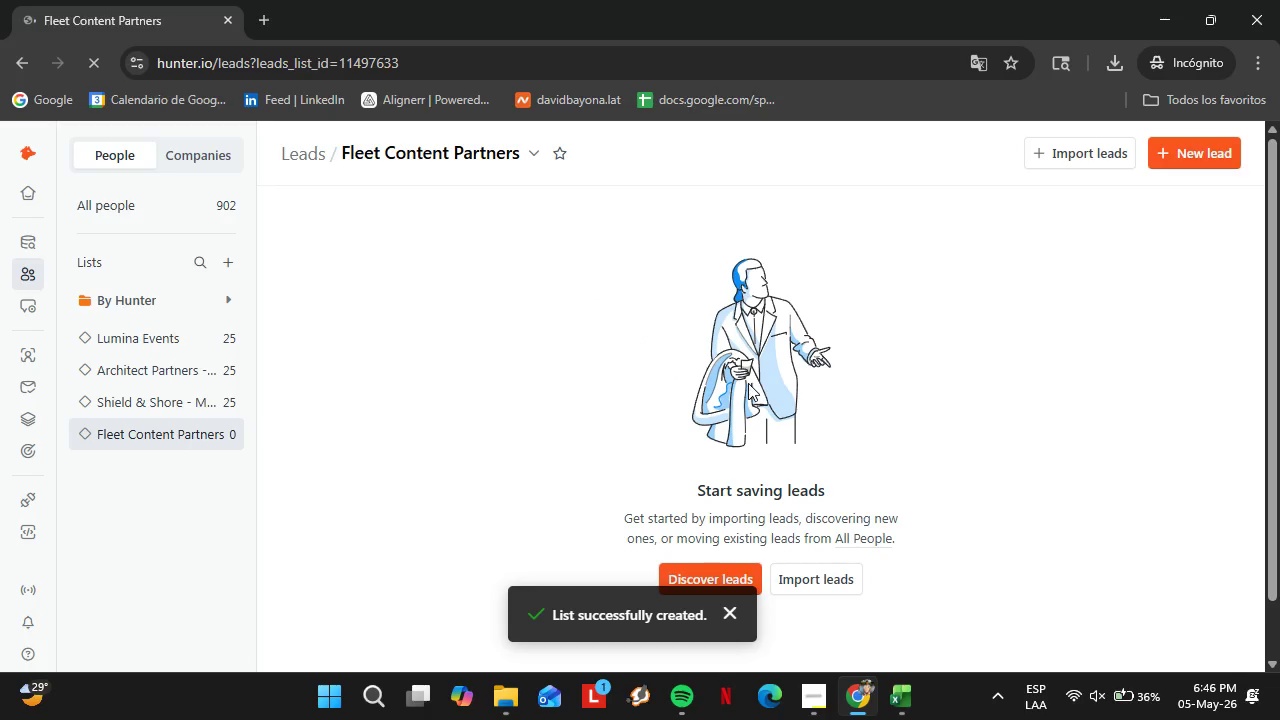 
scroll: coordinate [894, 388], scroll_direction: up, amount: 2.0
 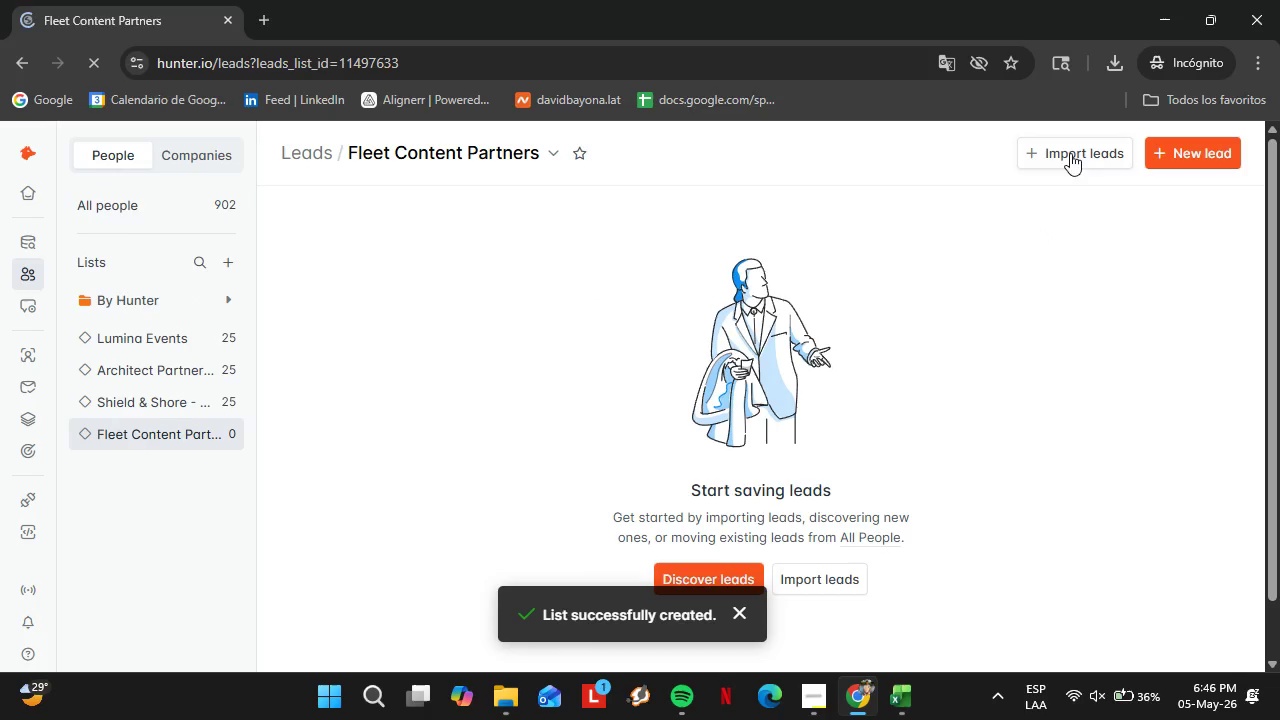 
scroll: coordinate [723, 355], scroll_direction: down, amount: 1.0
 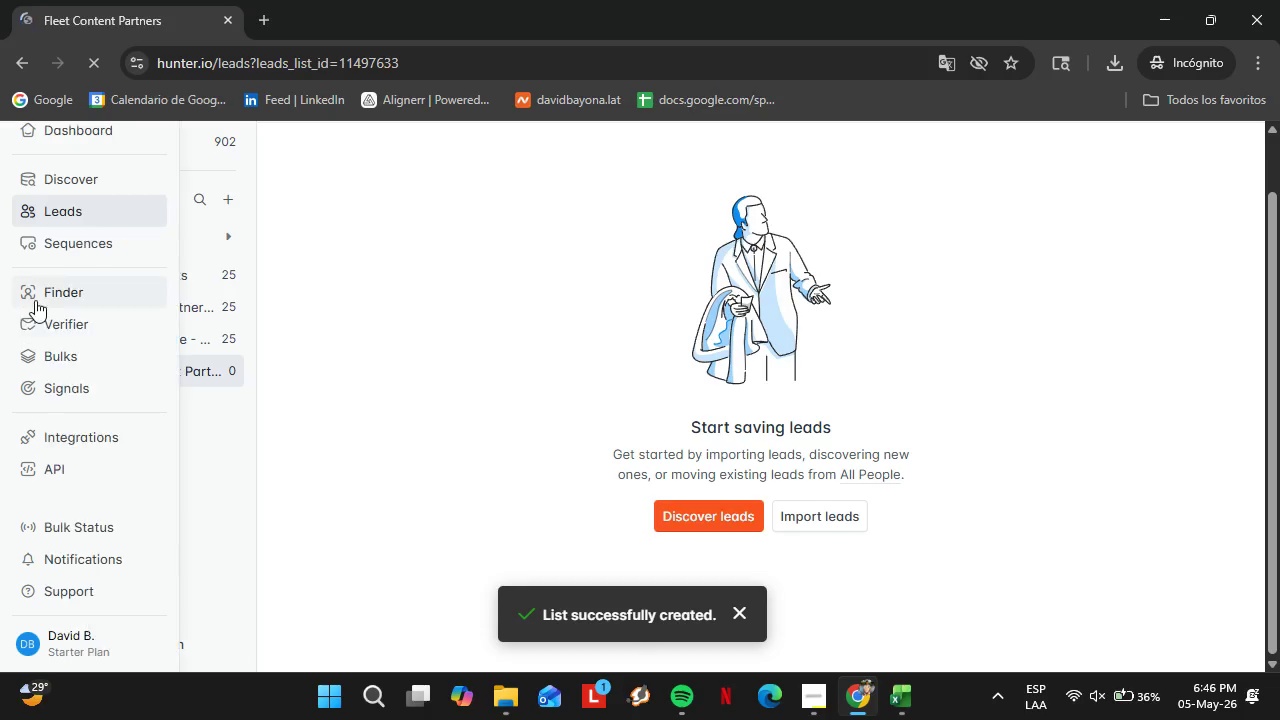 
left_click([38, 295])
 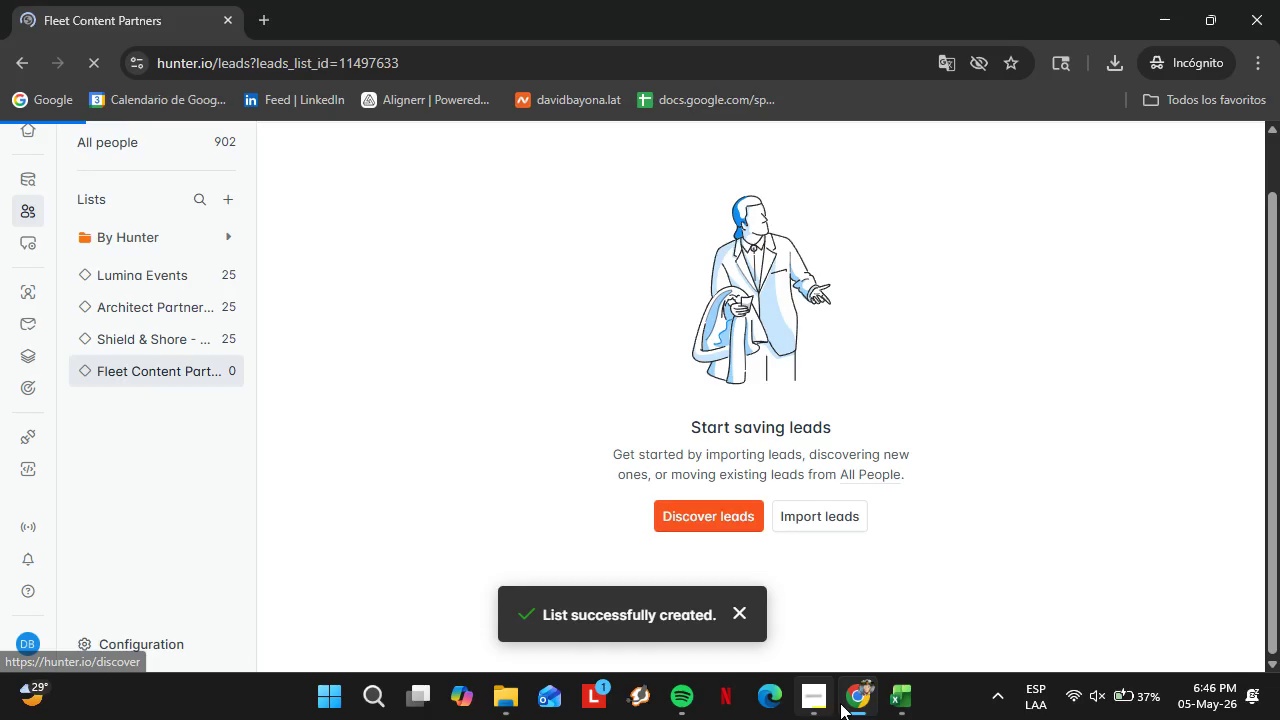 
left_click([894, 683])
 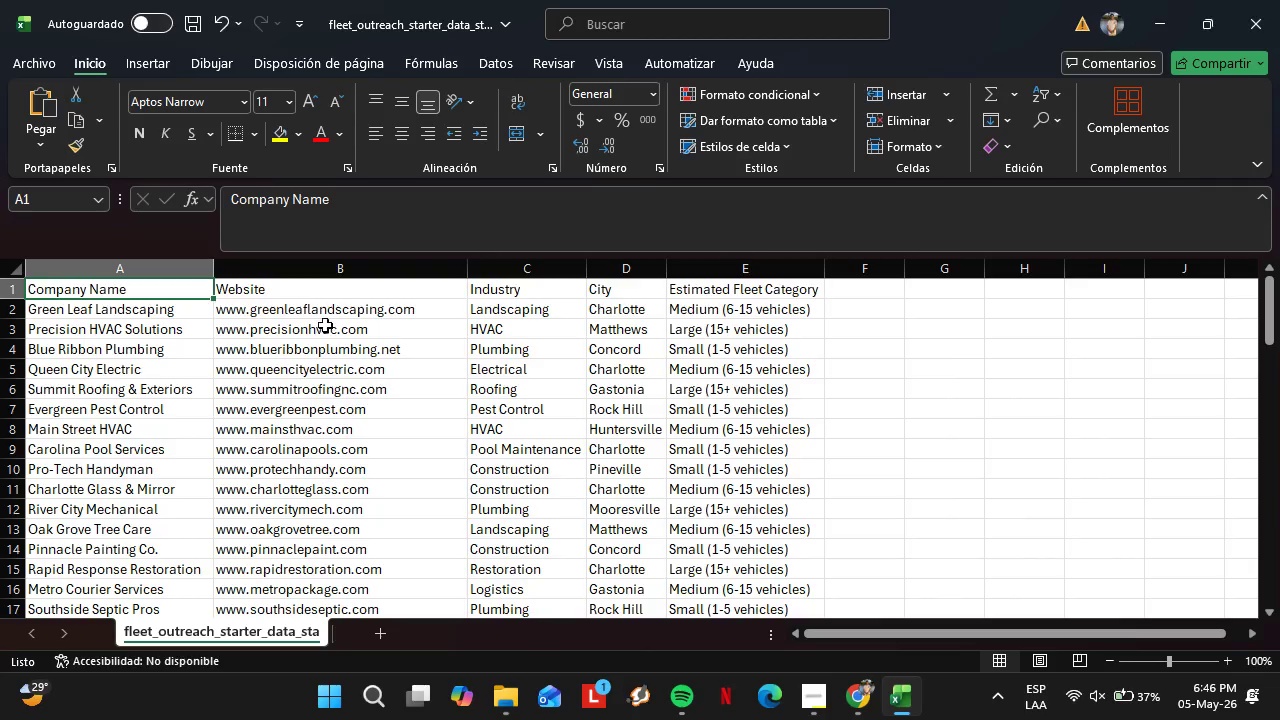 
left_click([318, 310])
 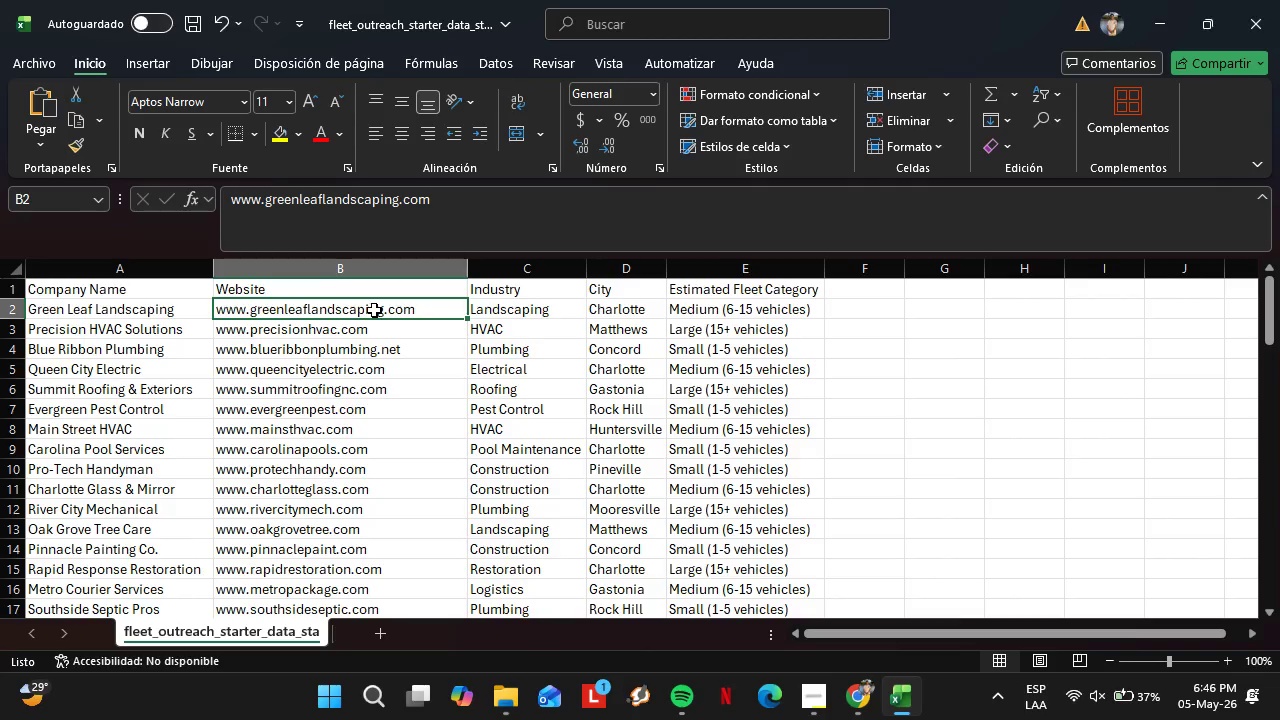 
key(Control+C)
 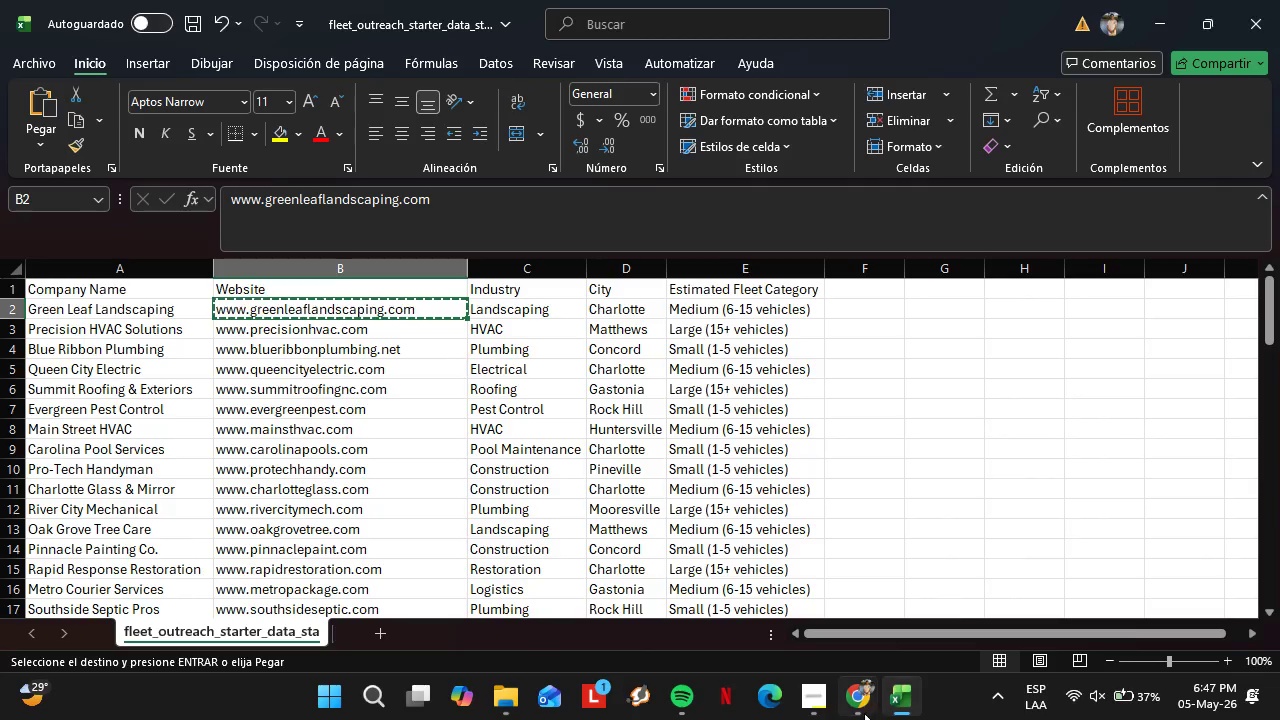 
left_click([854, 713])
 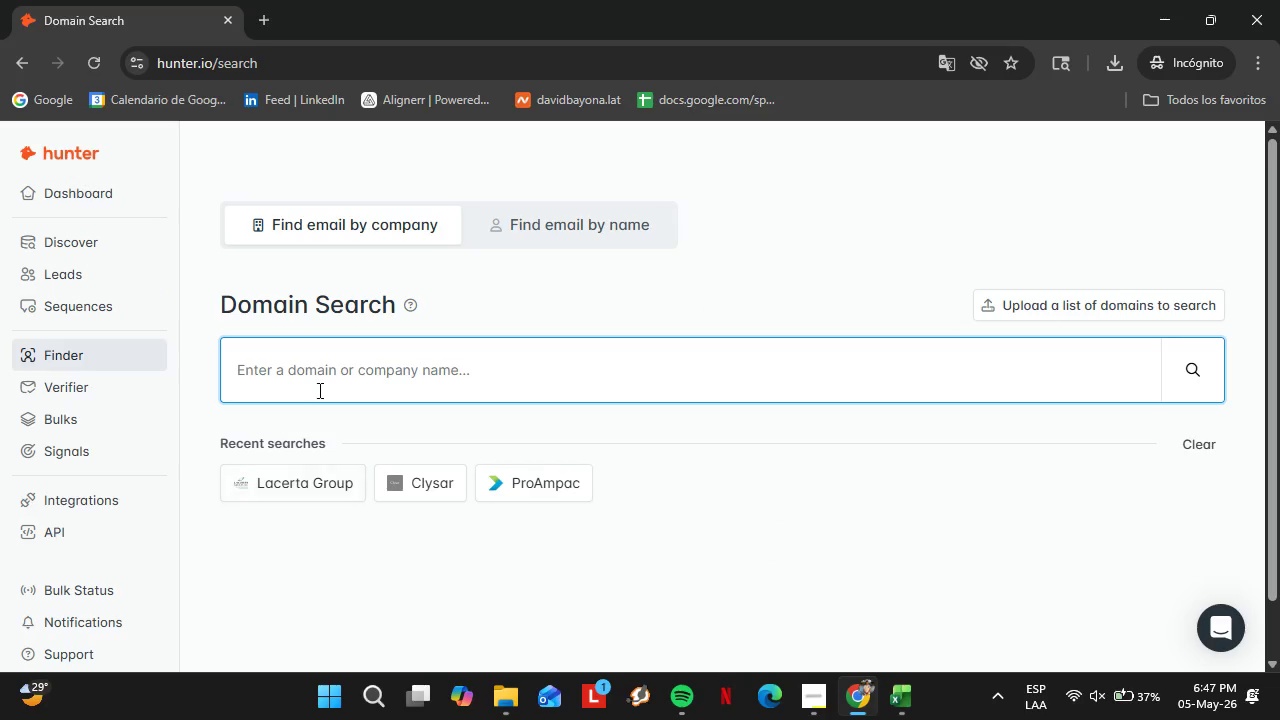 
key(Control+ControlLeft)
 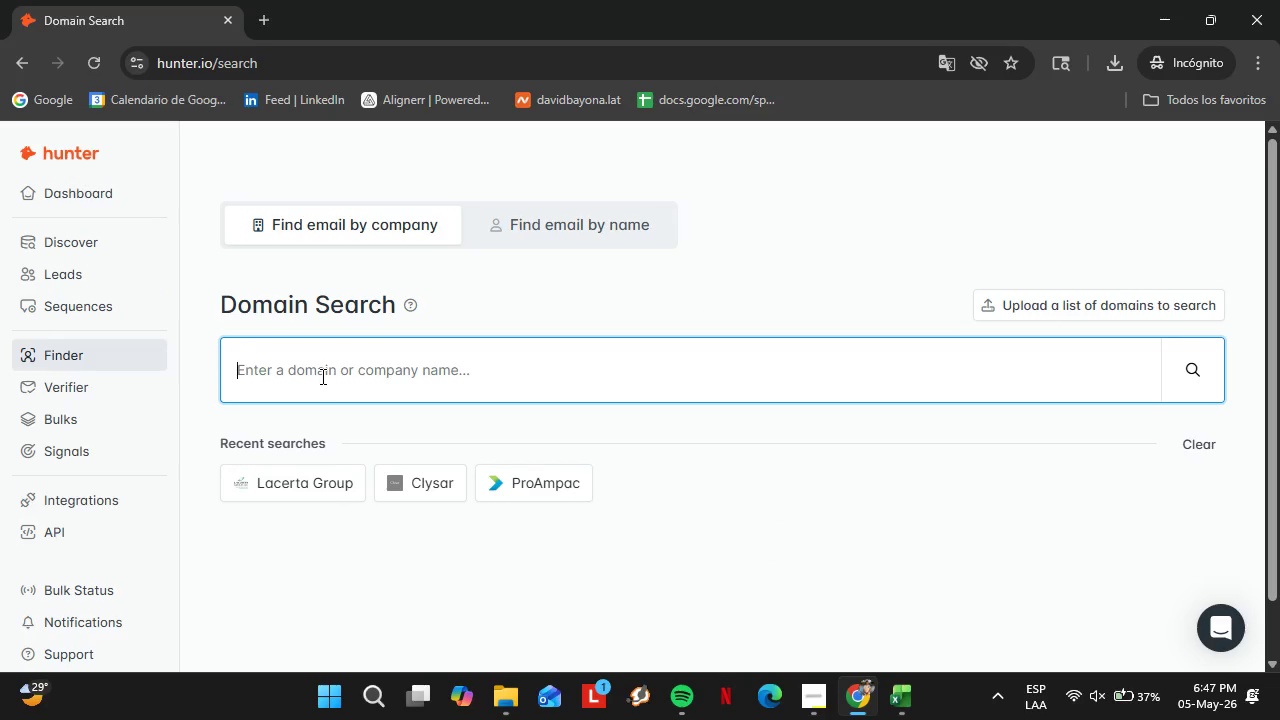 
key(Control+V)
 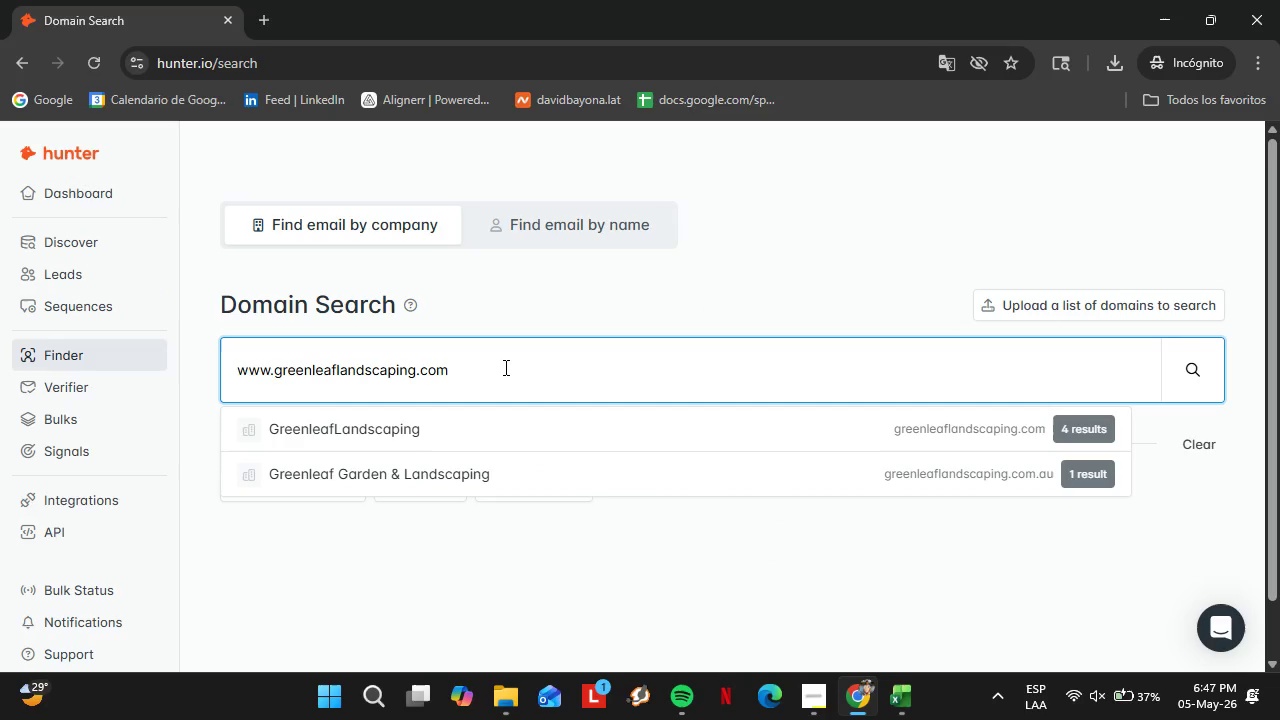 
key(Enter)
 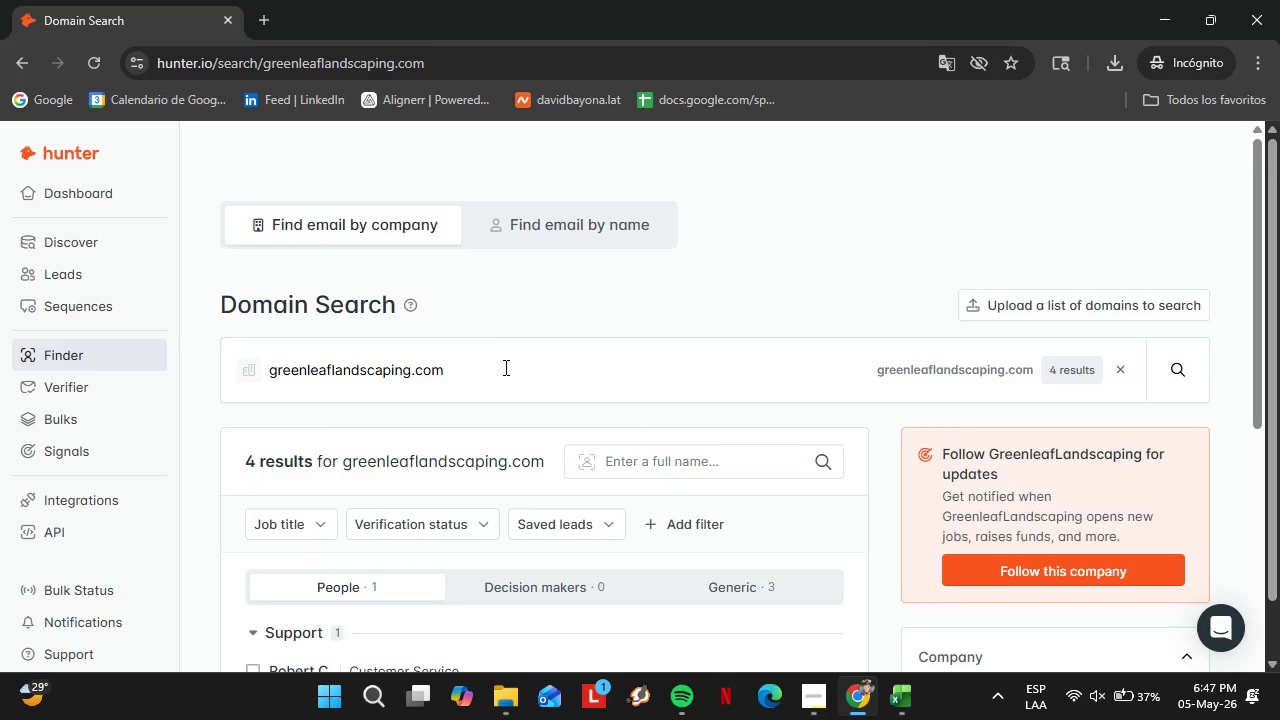 
scroll: coordinate [497, 415], scroll_direction: down, amount: 3.0
 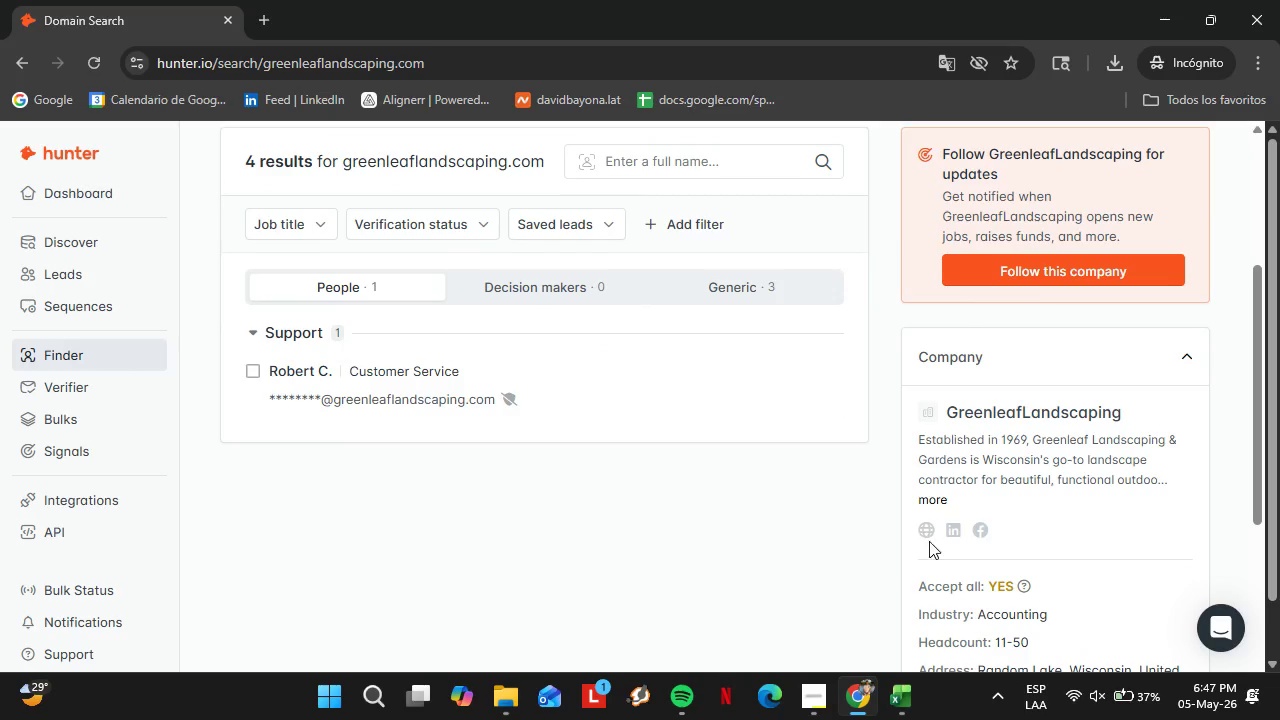 
left_click([925, 528])
 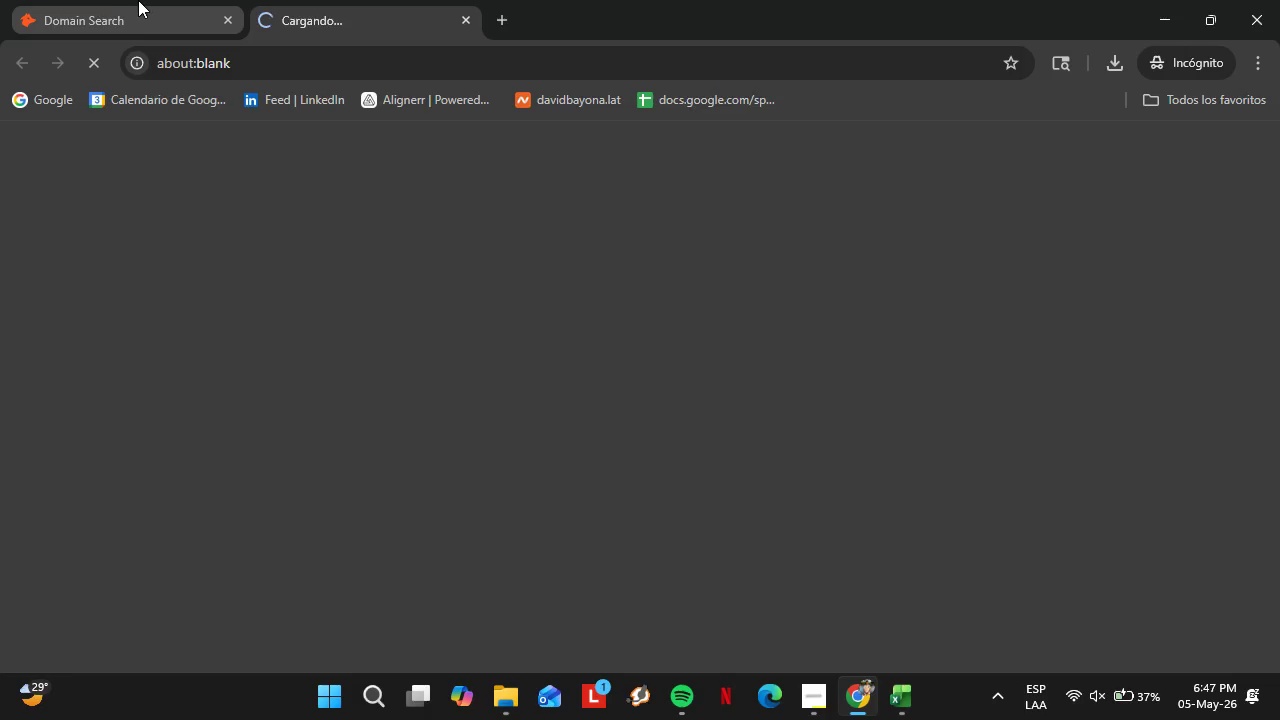 
left_click([138, 0])
 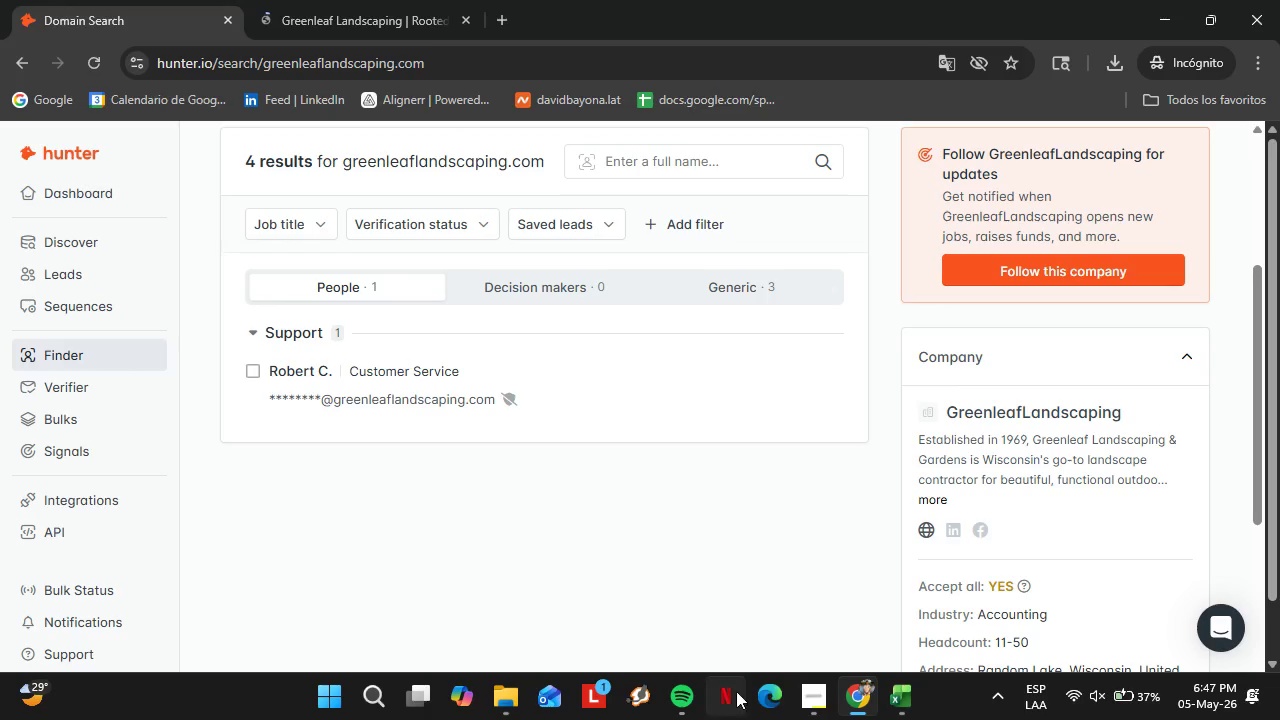 
left_click([822, 699])